 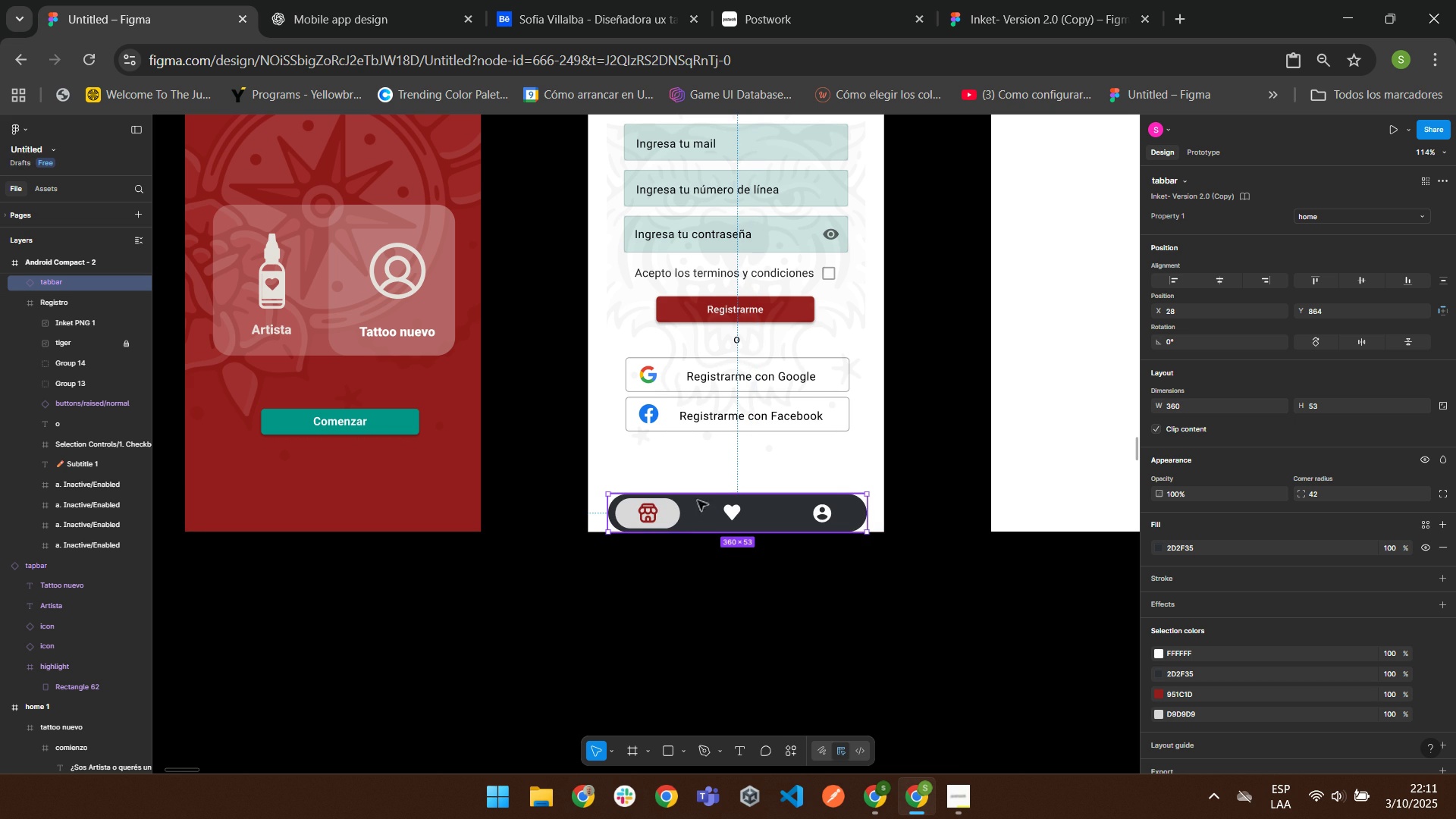 
double_click([769, 507])
 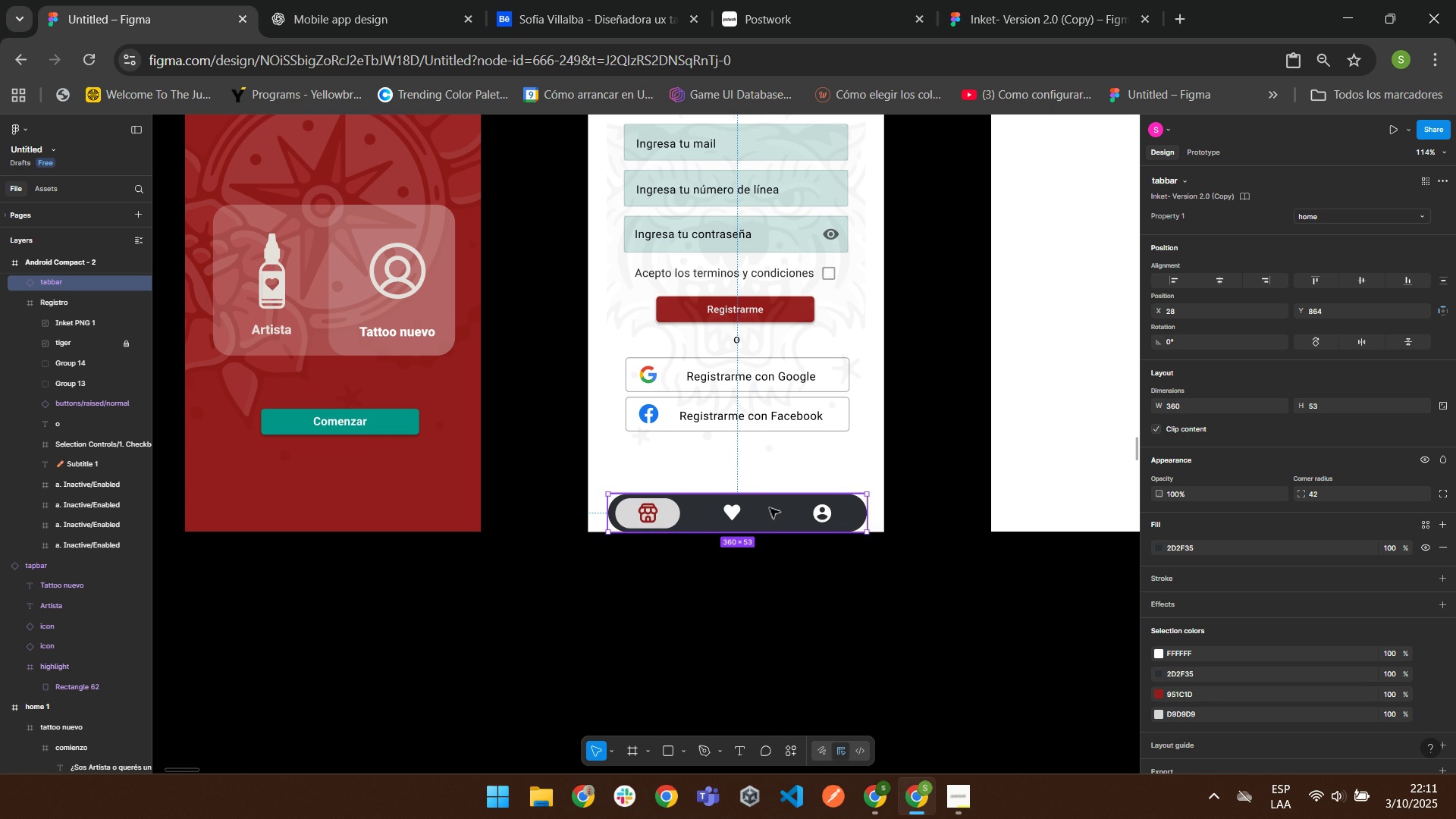 
triple_click([769, 507])
 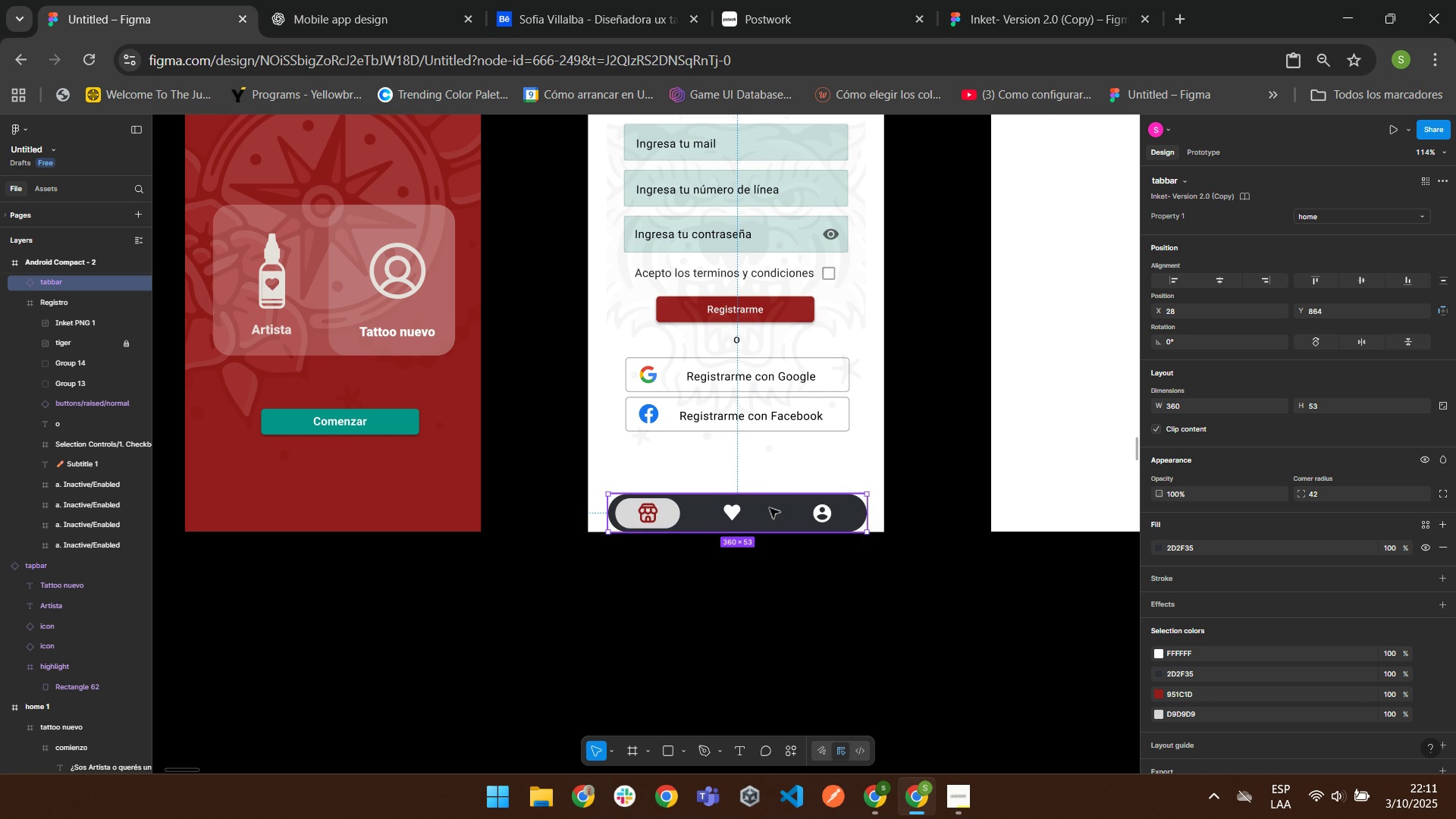 
triple_click([769, 507])
 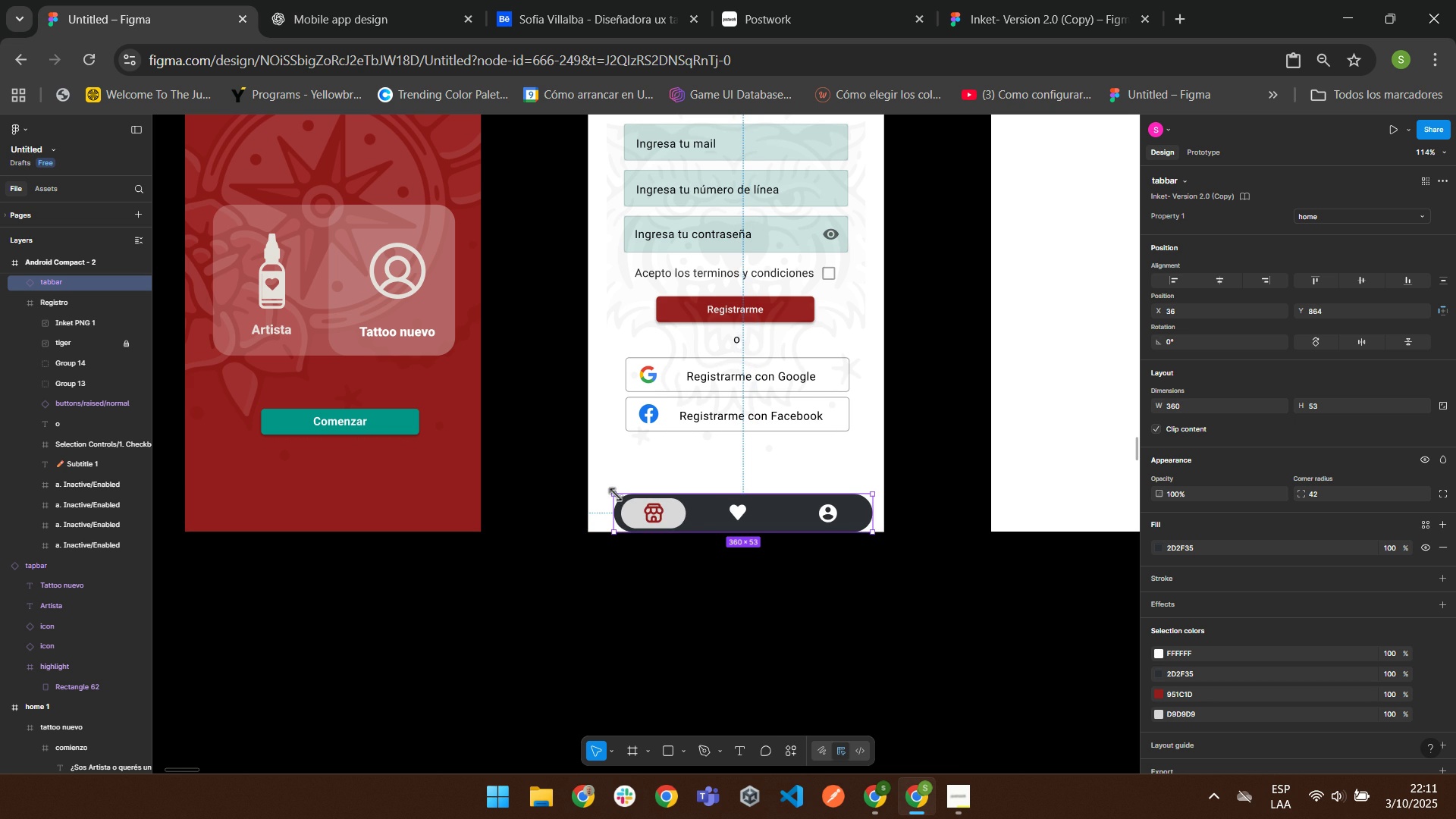 
wait(6.91)
 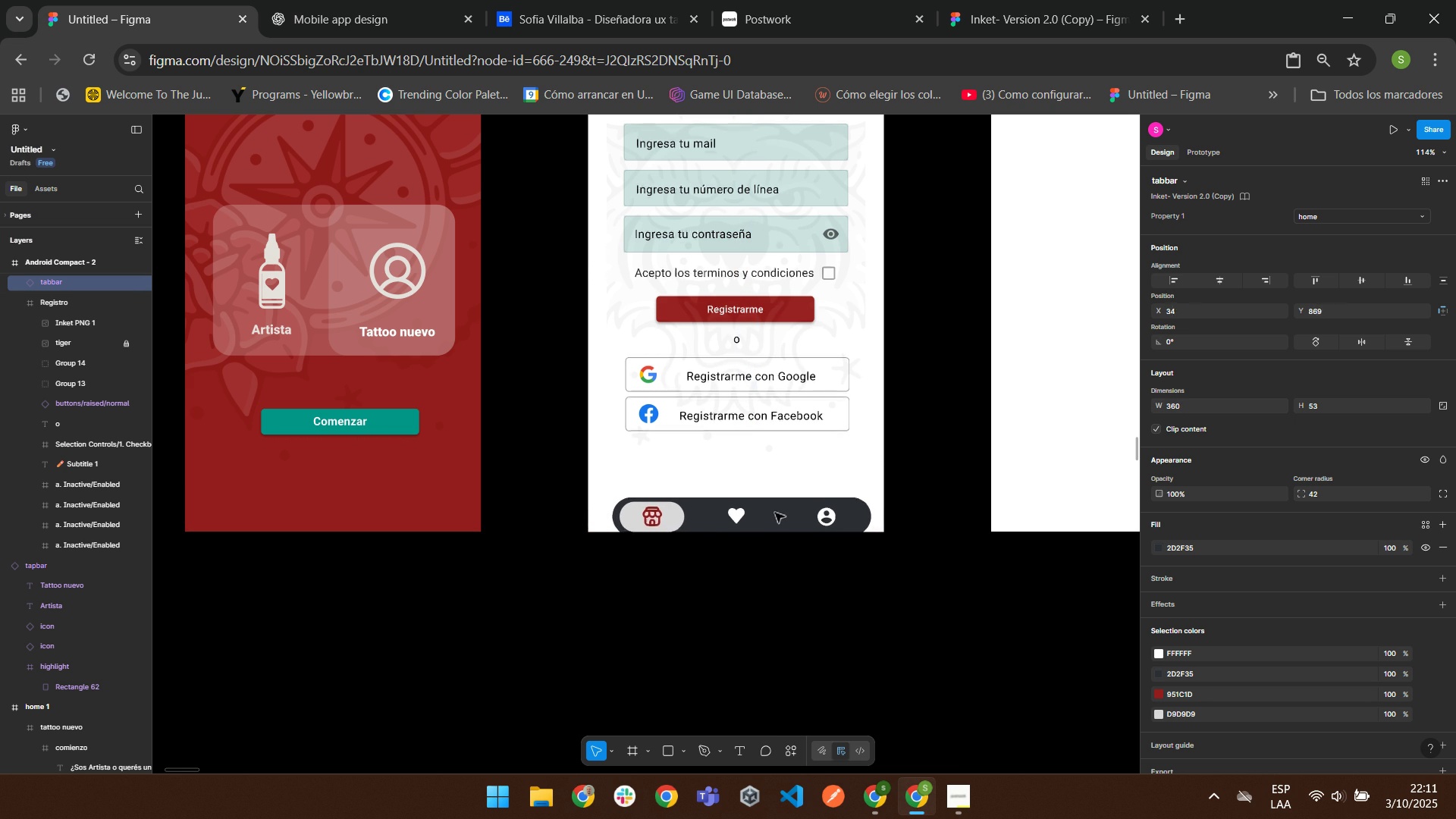 
double_click([797, 523])
 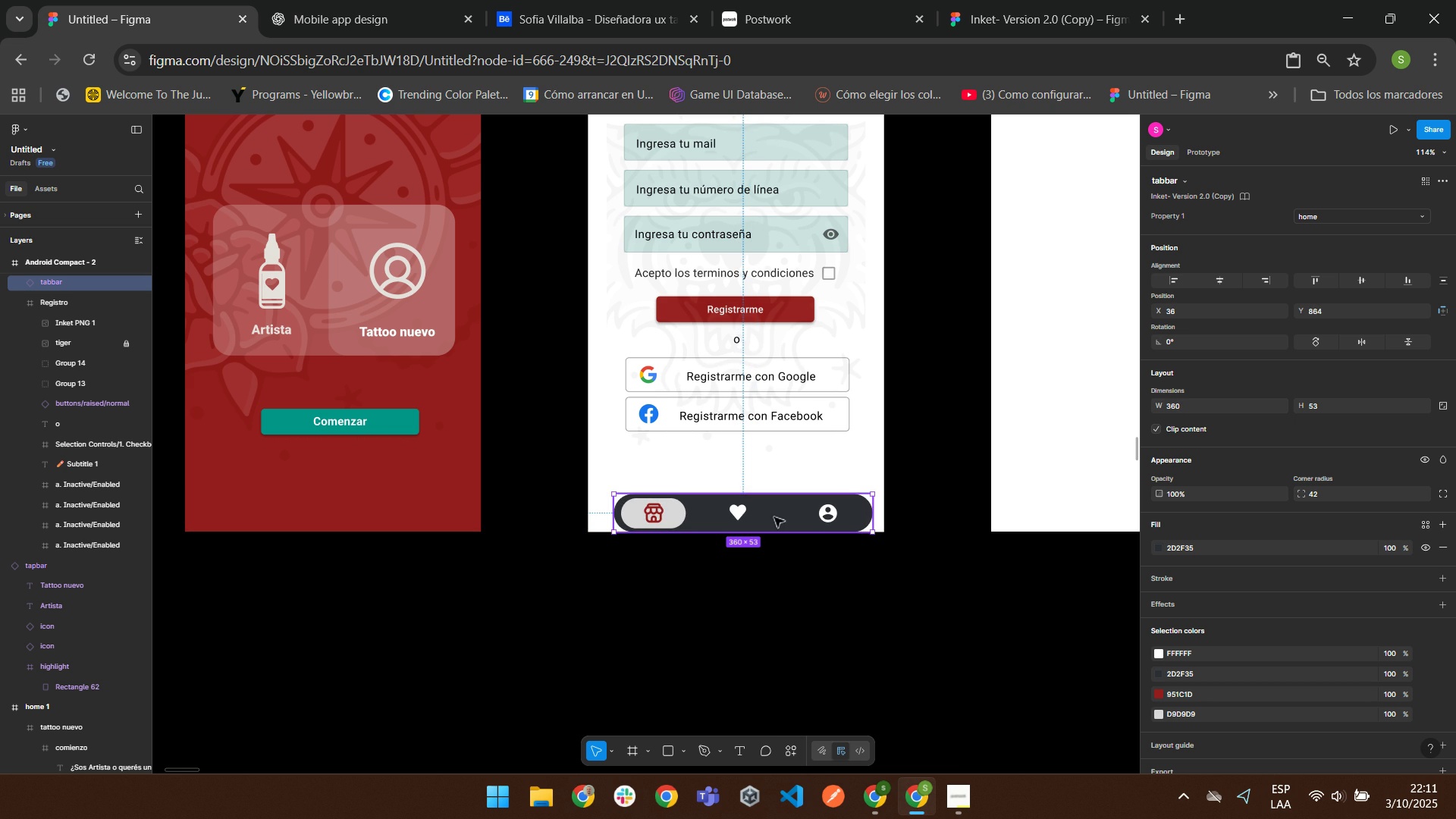 
mouse_move([780, 484])
 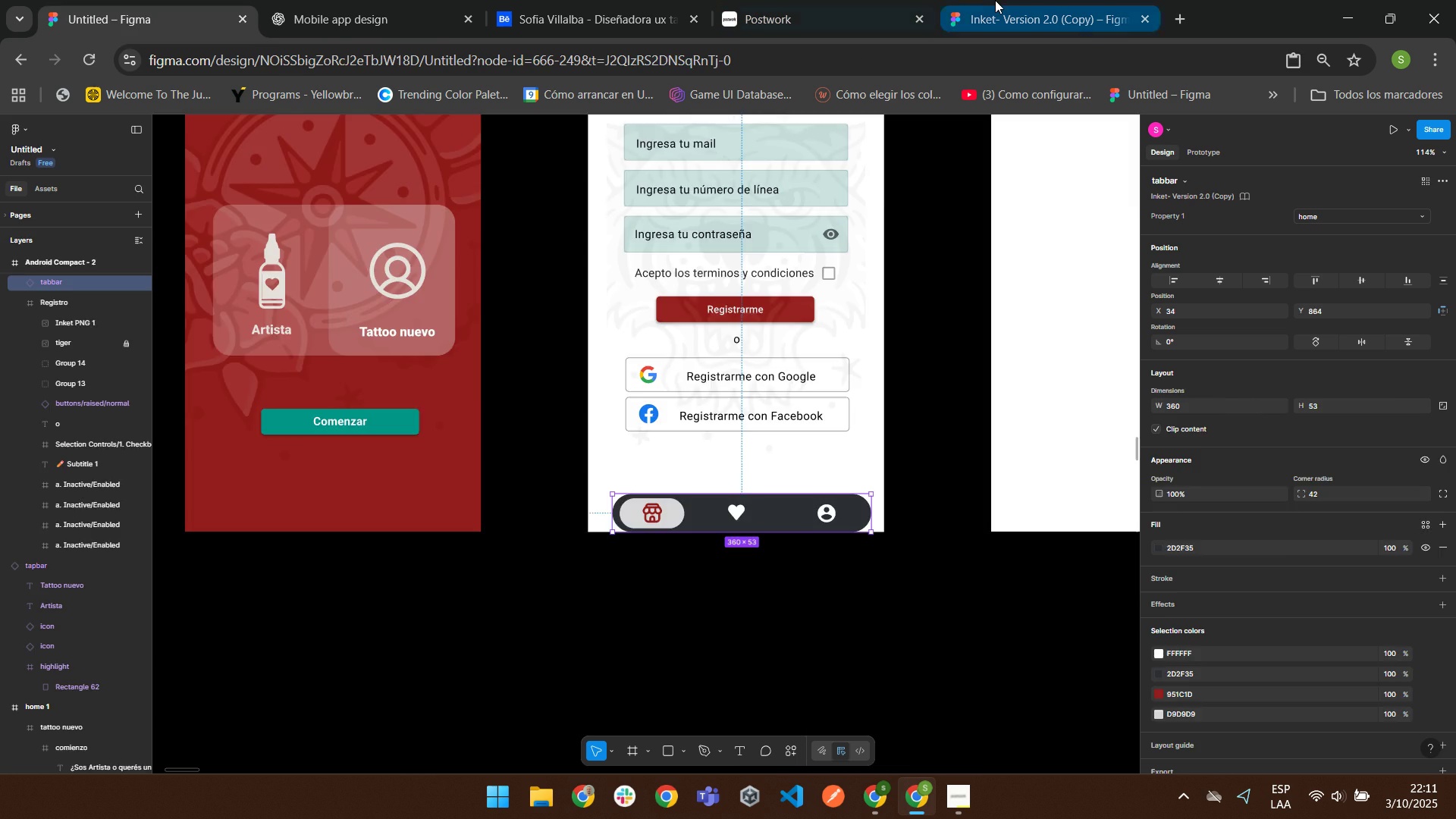 
left_click([995, 0])
 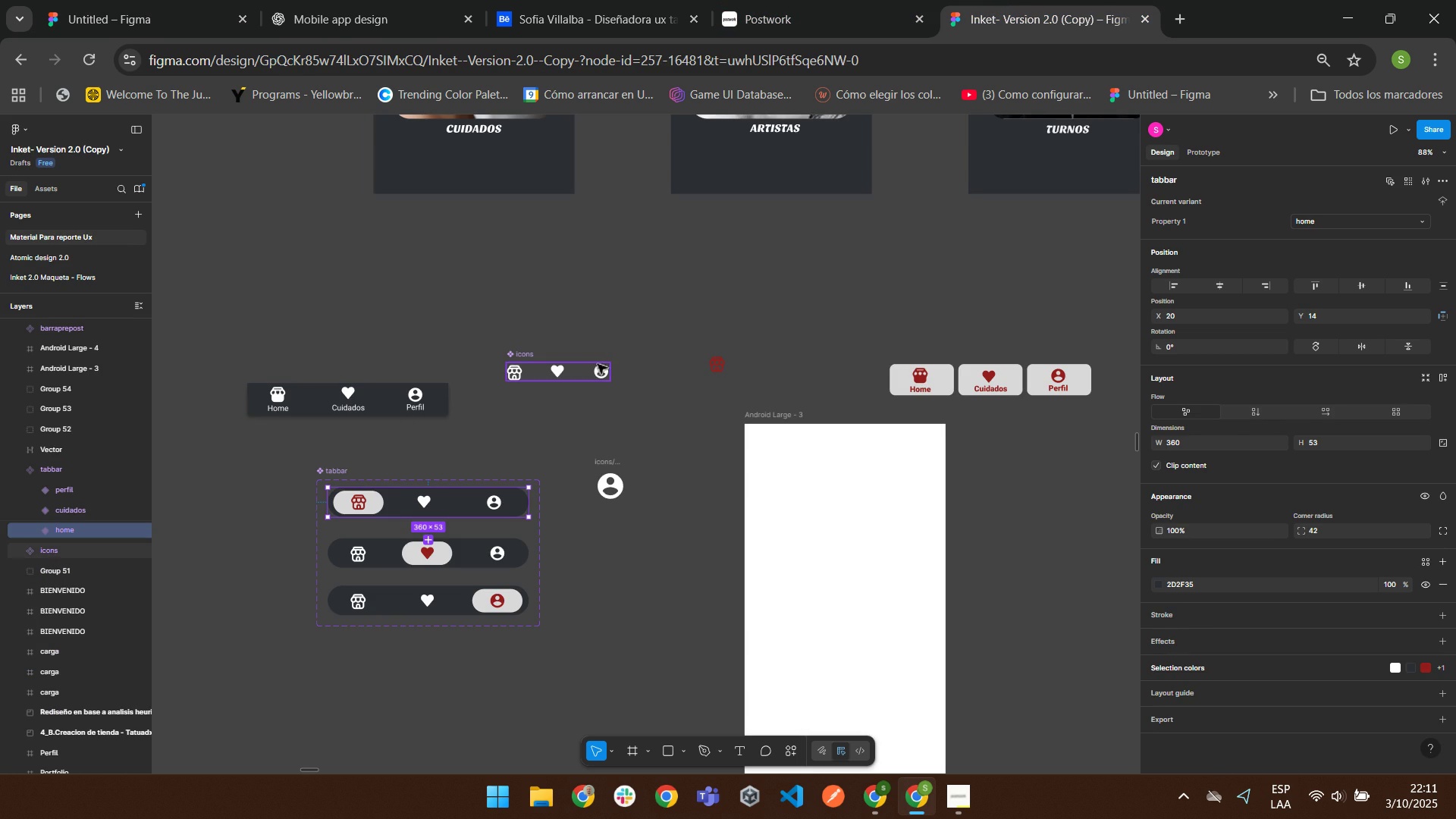 
wait(8.76)
 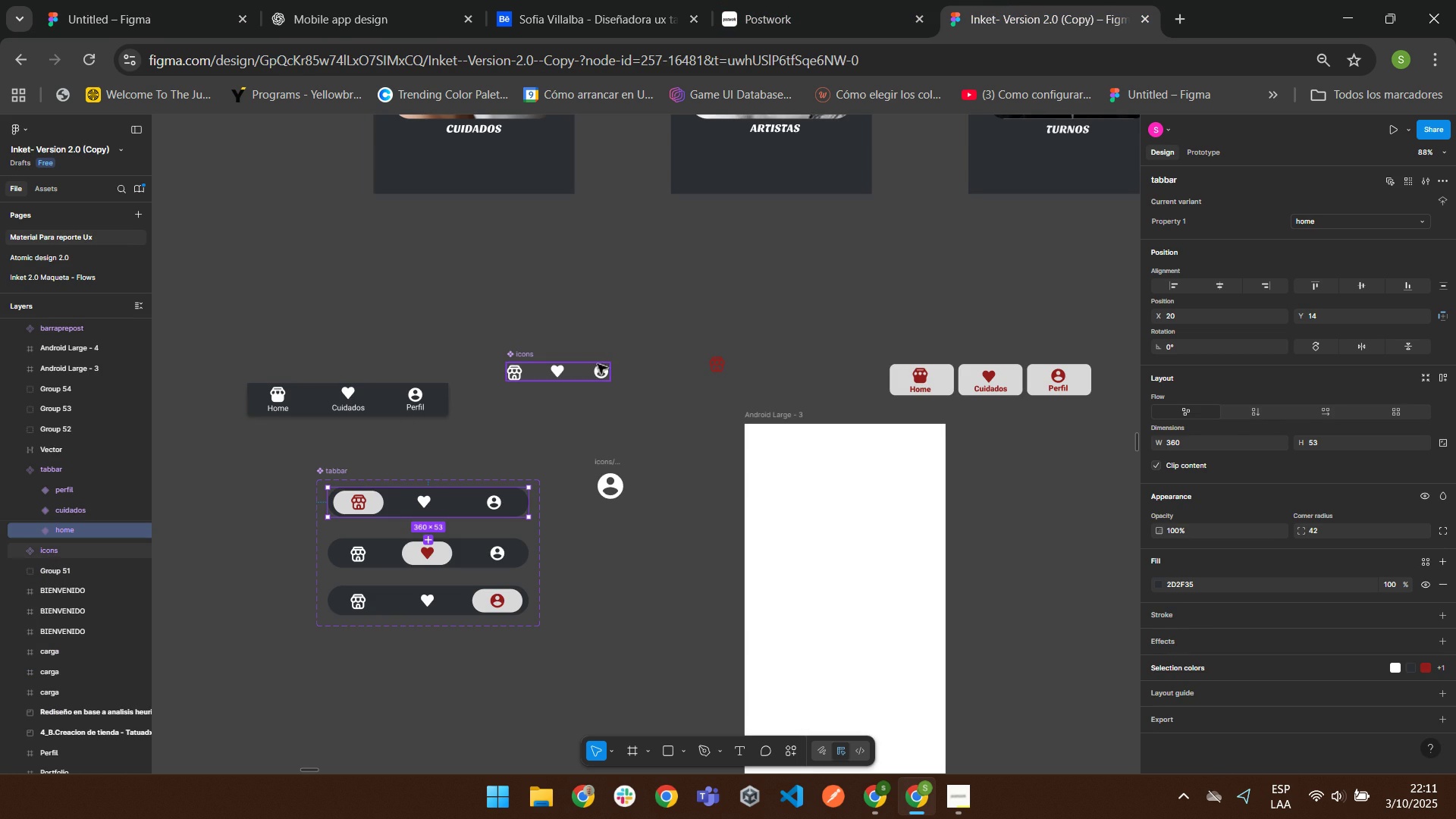 
scroll: coordinate [682, 523], scroll_direction: down, amount: 5.0
 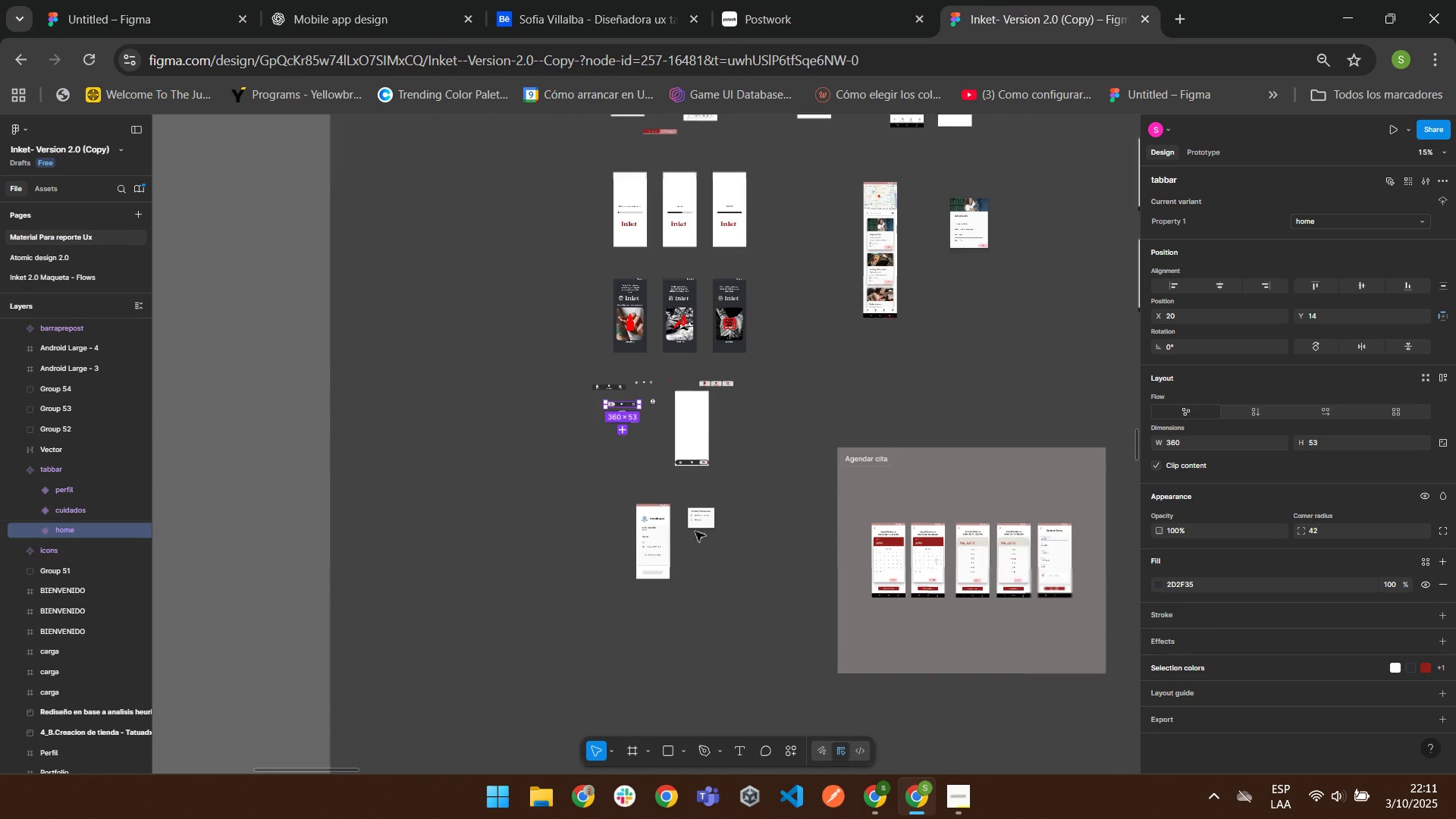 
scroll: coordinate [722, 425], scroll_direction: up, amount: 4.0
 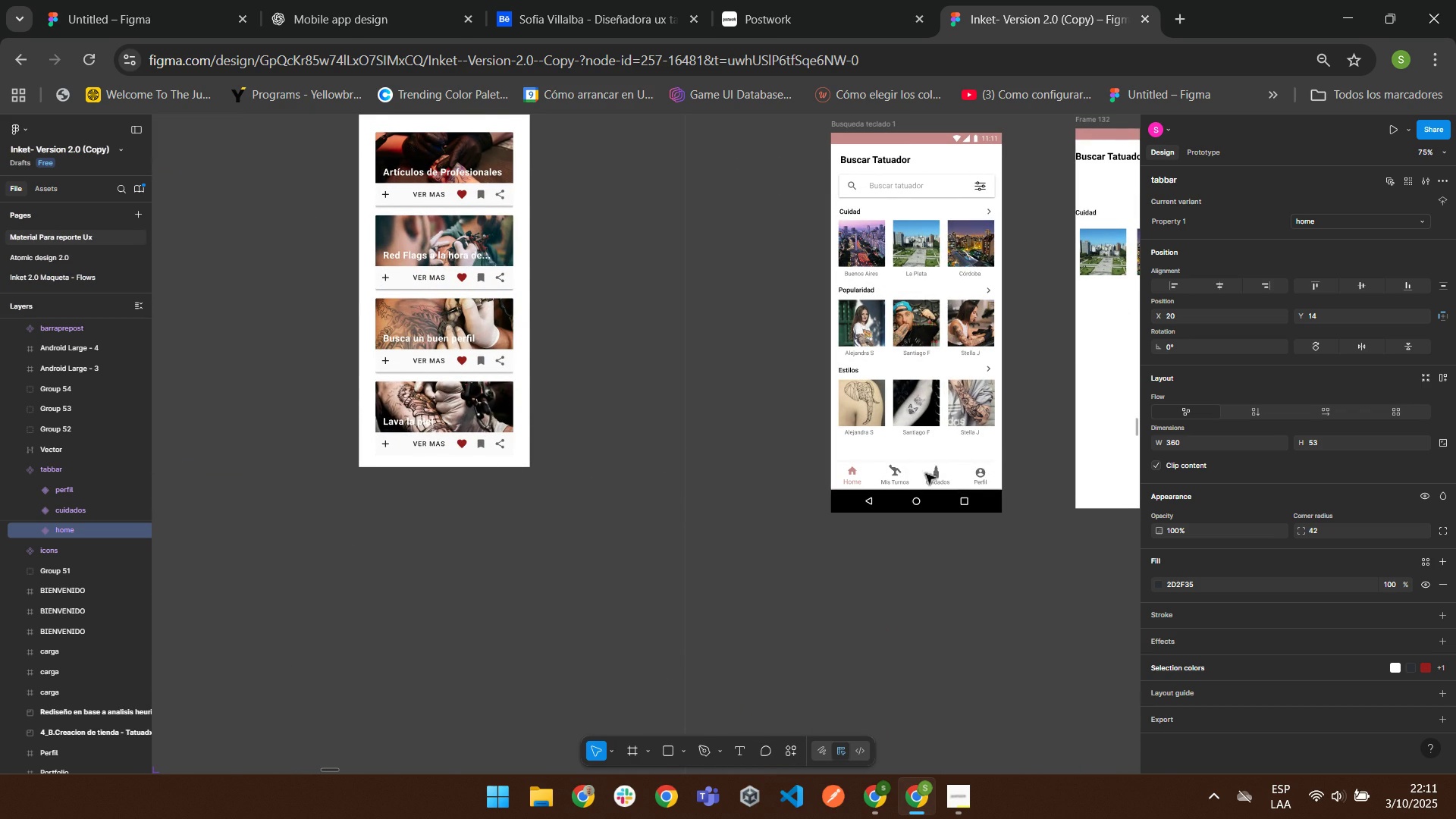 
wait(5.06)
 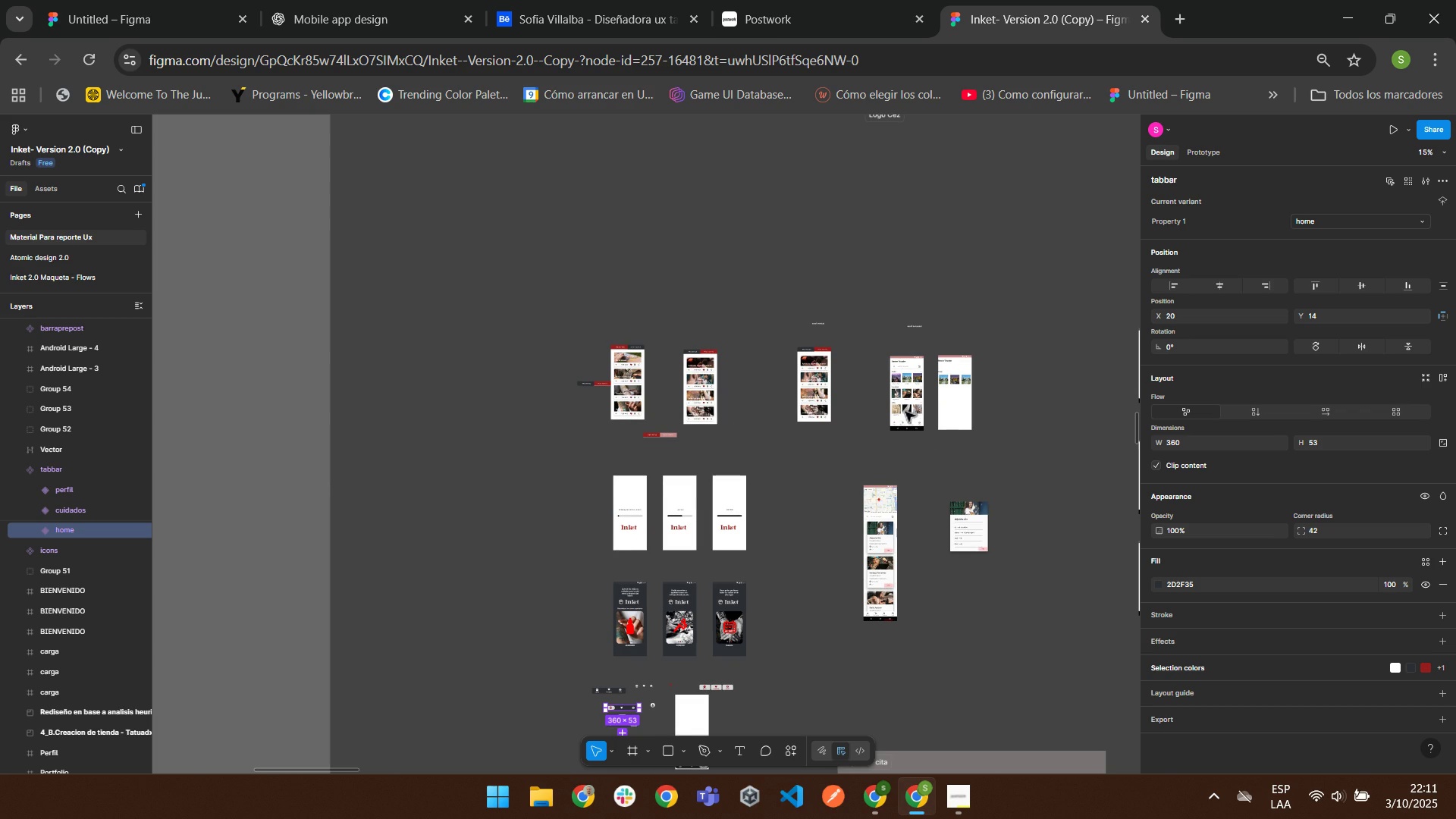 
scroll: coordinate [466, 563], scroll_direction: down, amount: 10.0
 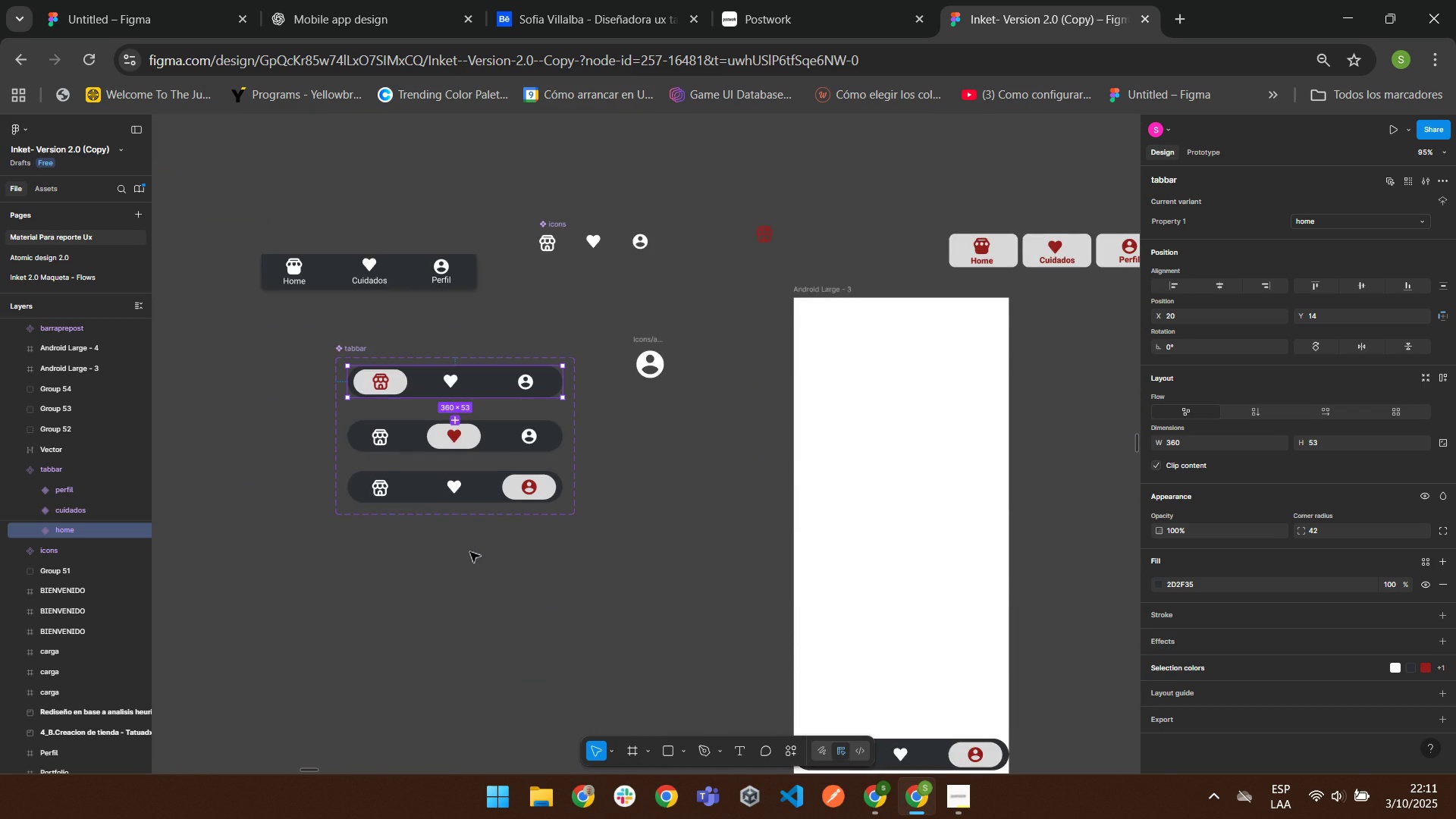 
scroll: coordinate [469, 551], scroll_direction: up, amount: 1.0
 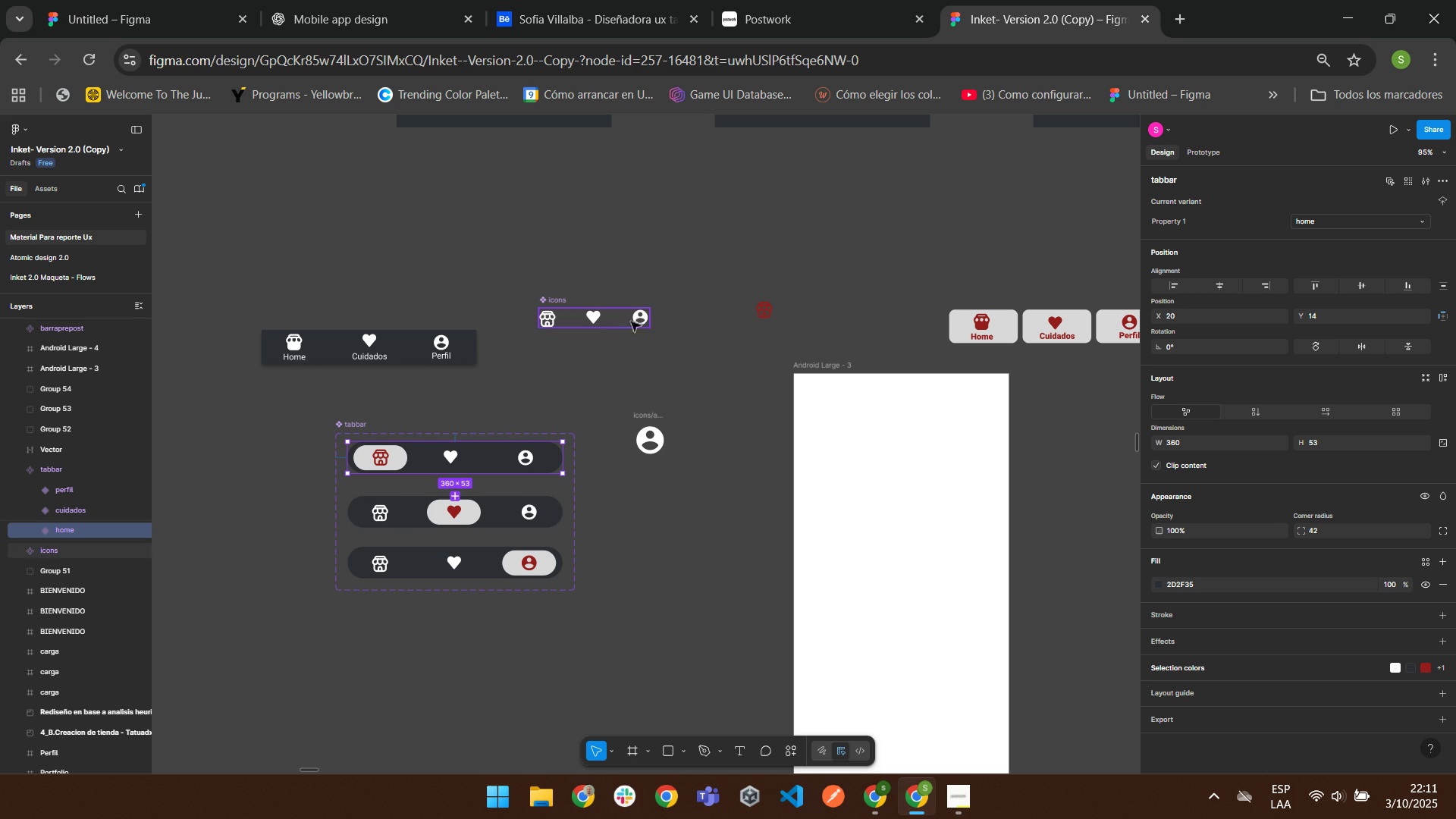 
wait(5.15)
 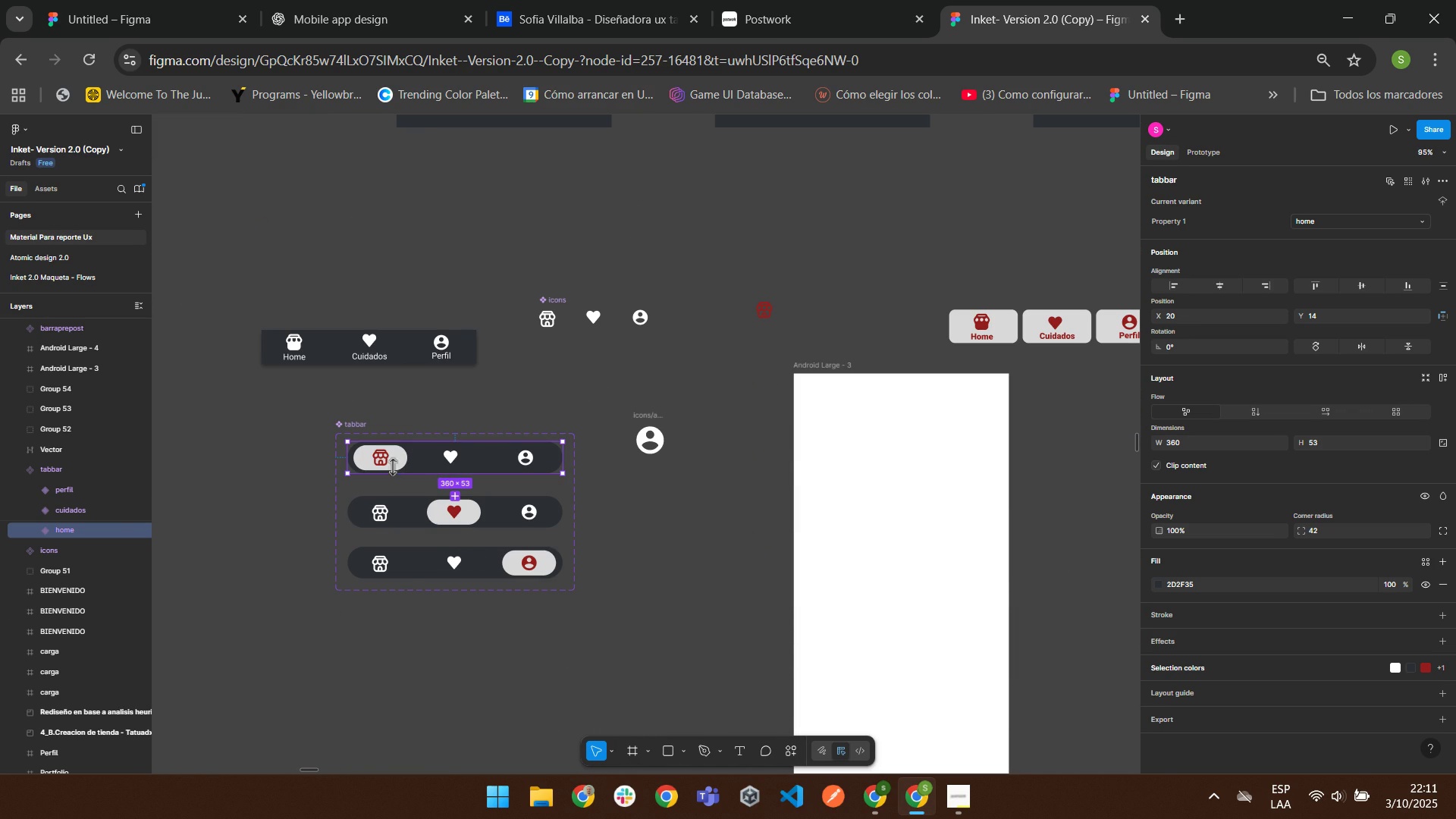 
left_click([853, 0])